 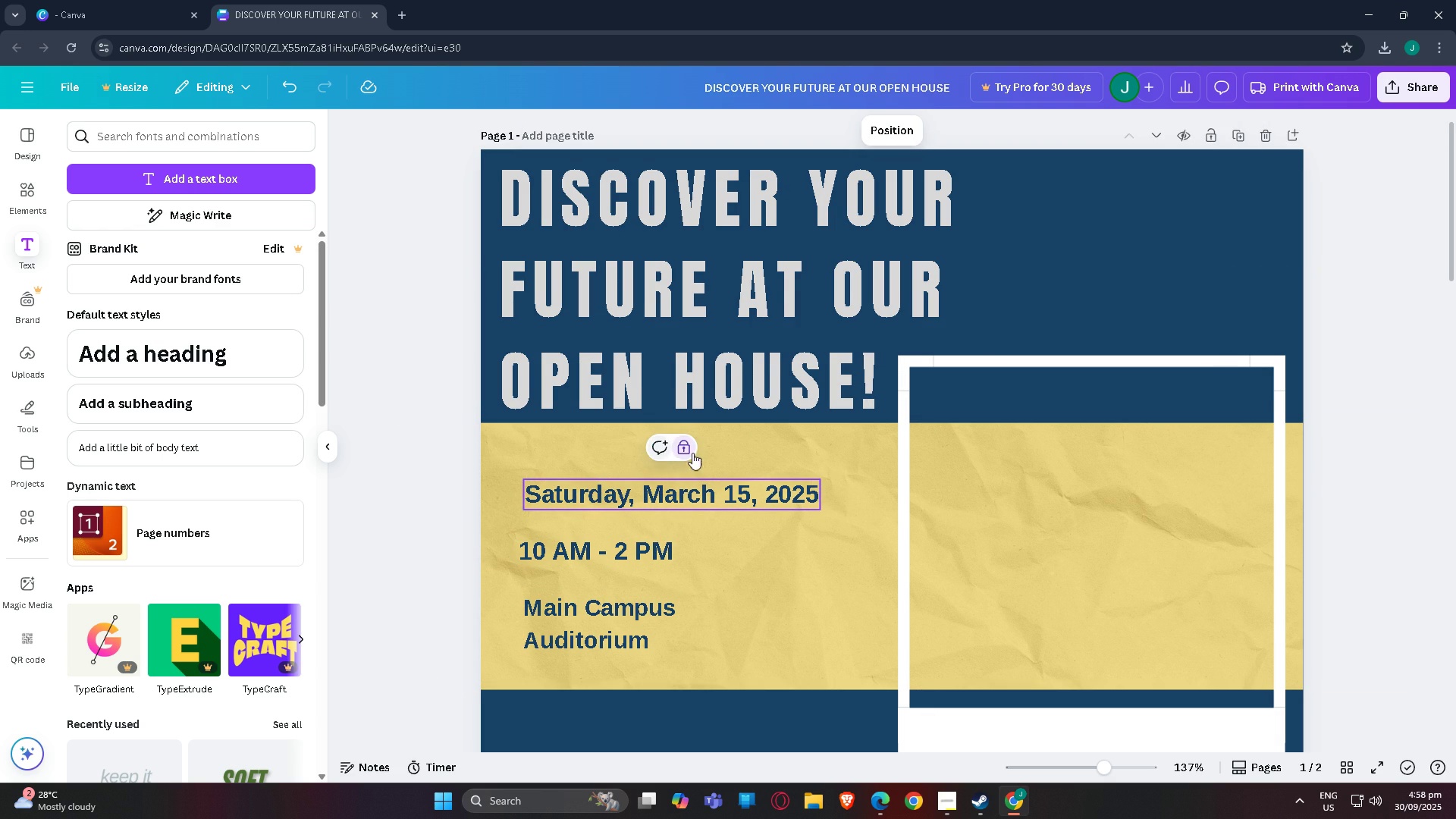 
left_click([811, 414])
 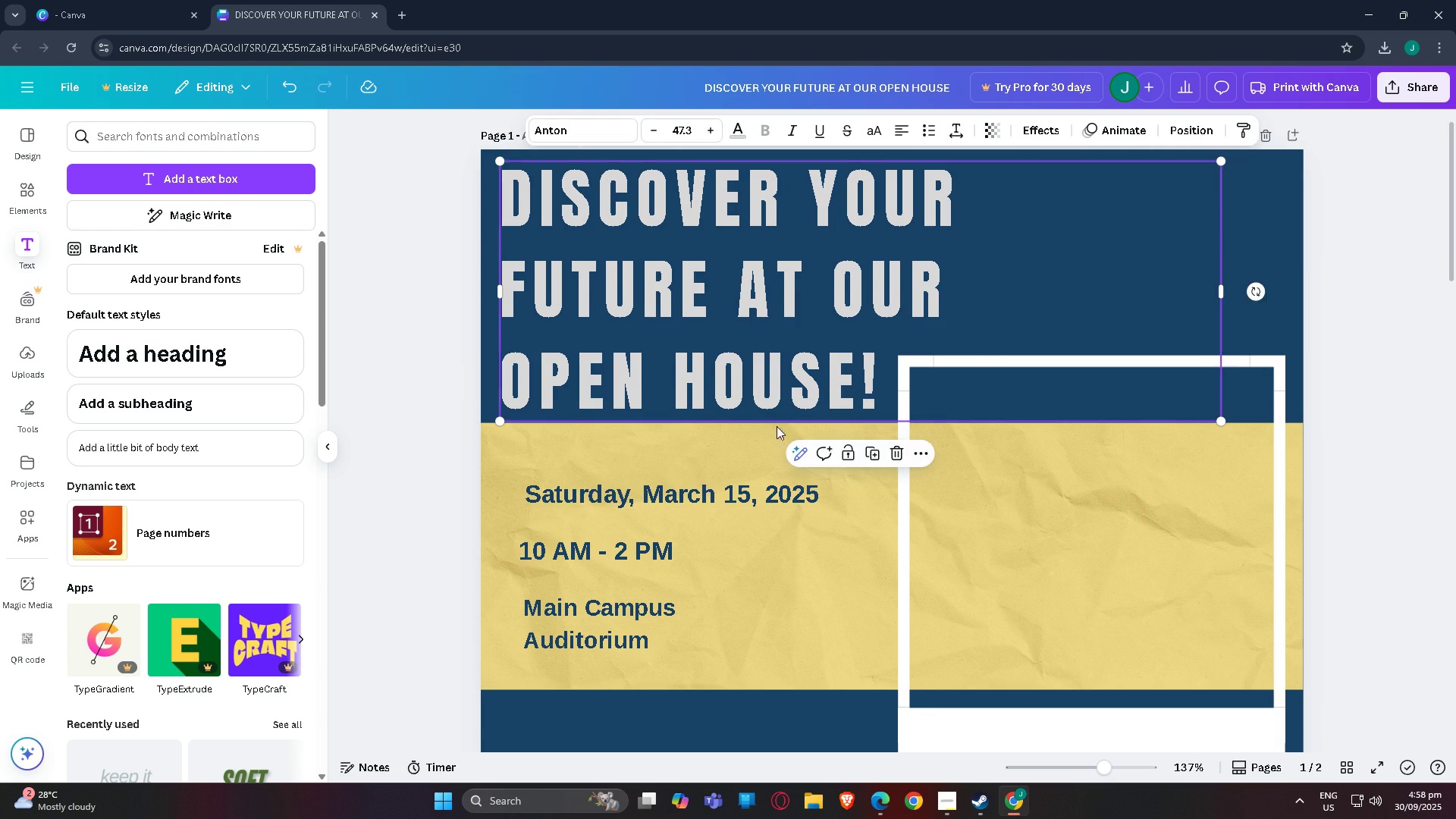 
scroll: coordinate [774, 427], scroll_direction: down, amount: 1.0
 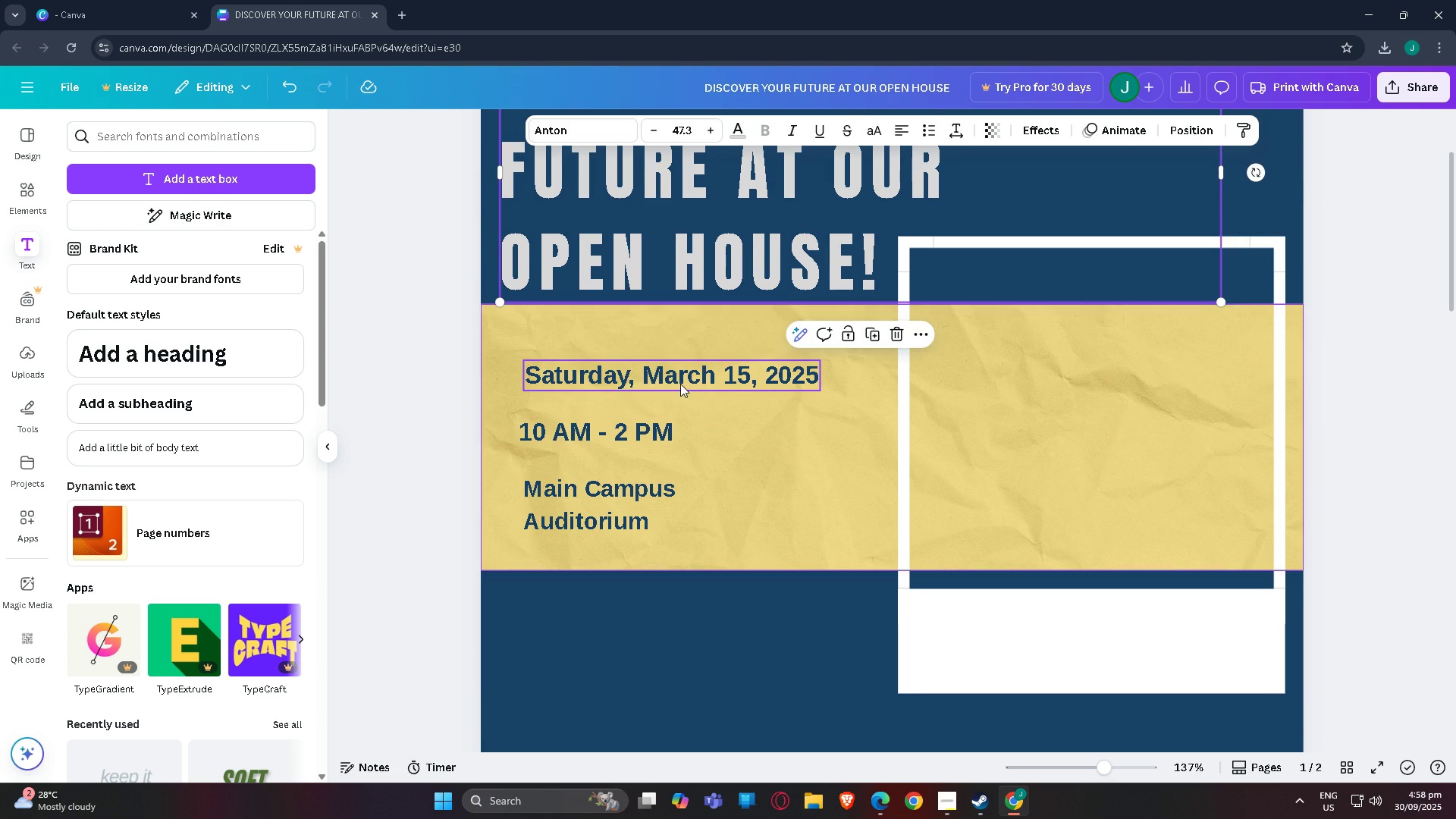 
left_click([680, 384])
 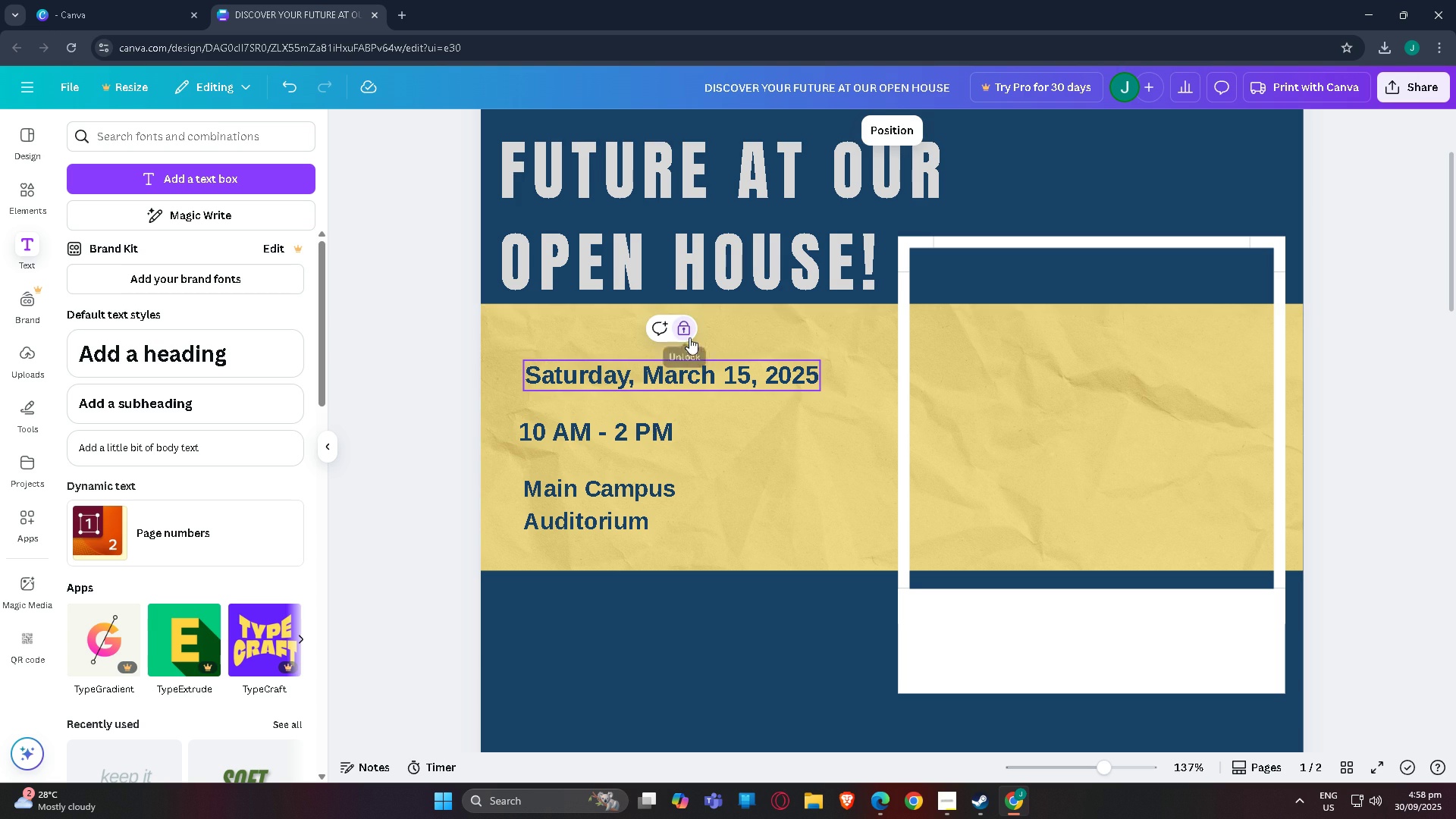 
left_click([689, 337])